 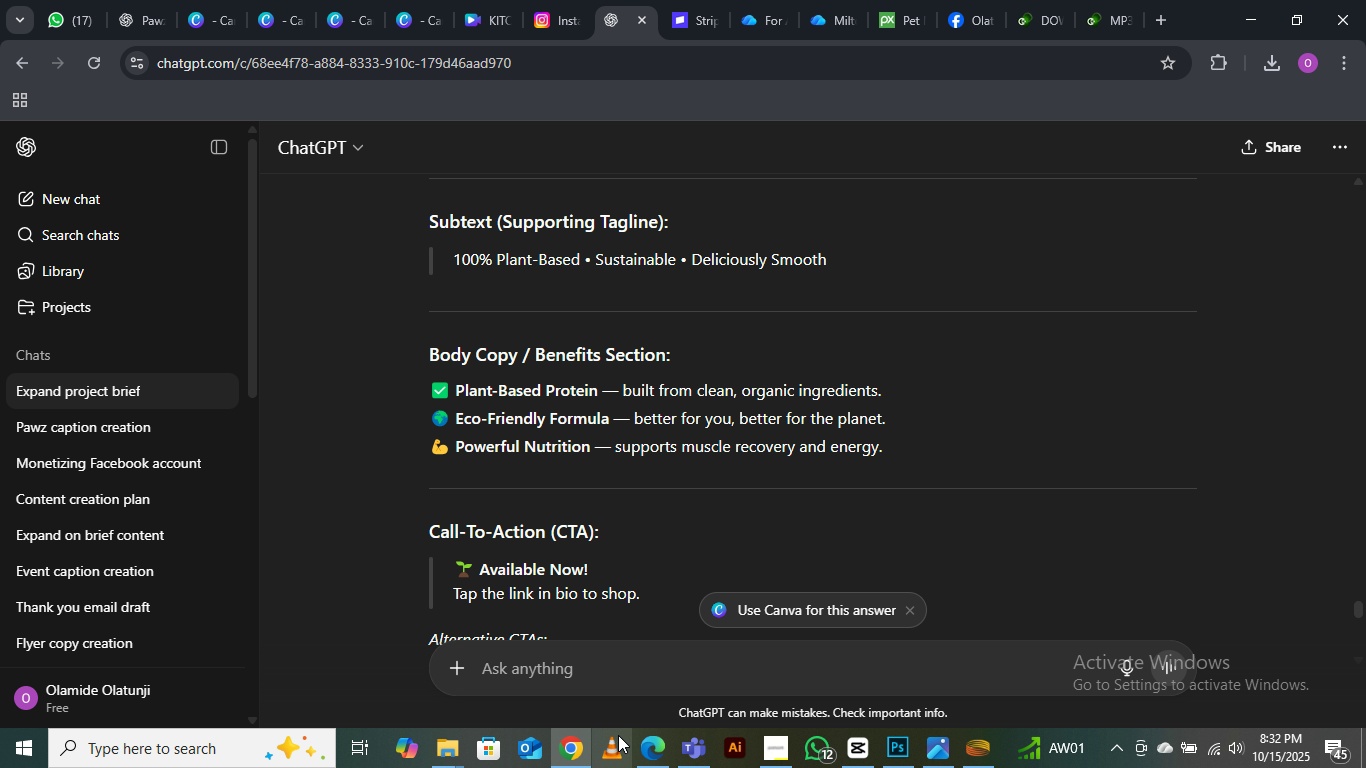 
left_click([199, 24])
 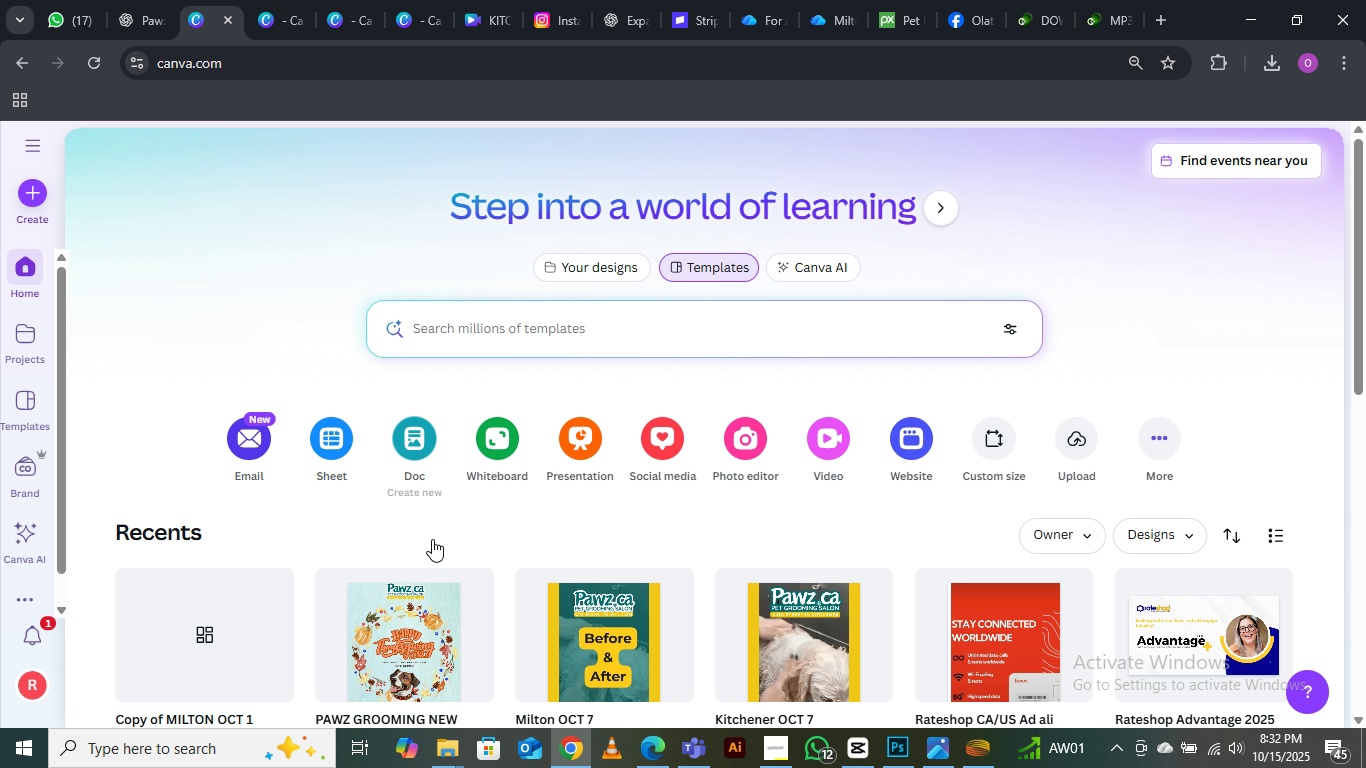 
scroll: coordinate [476, 521], scroll_direction: down, amount: 4.0
 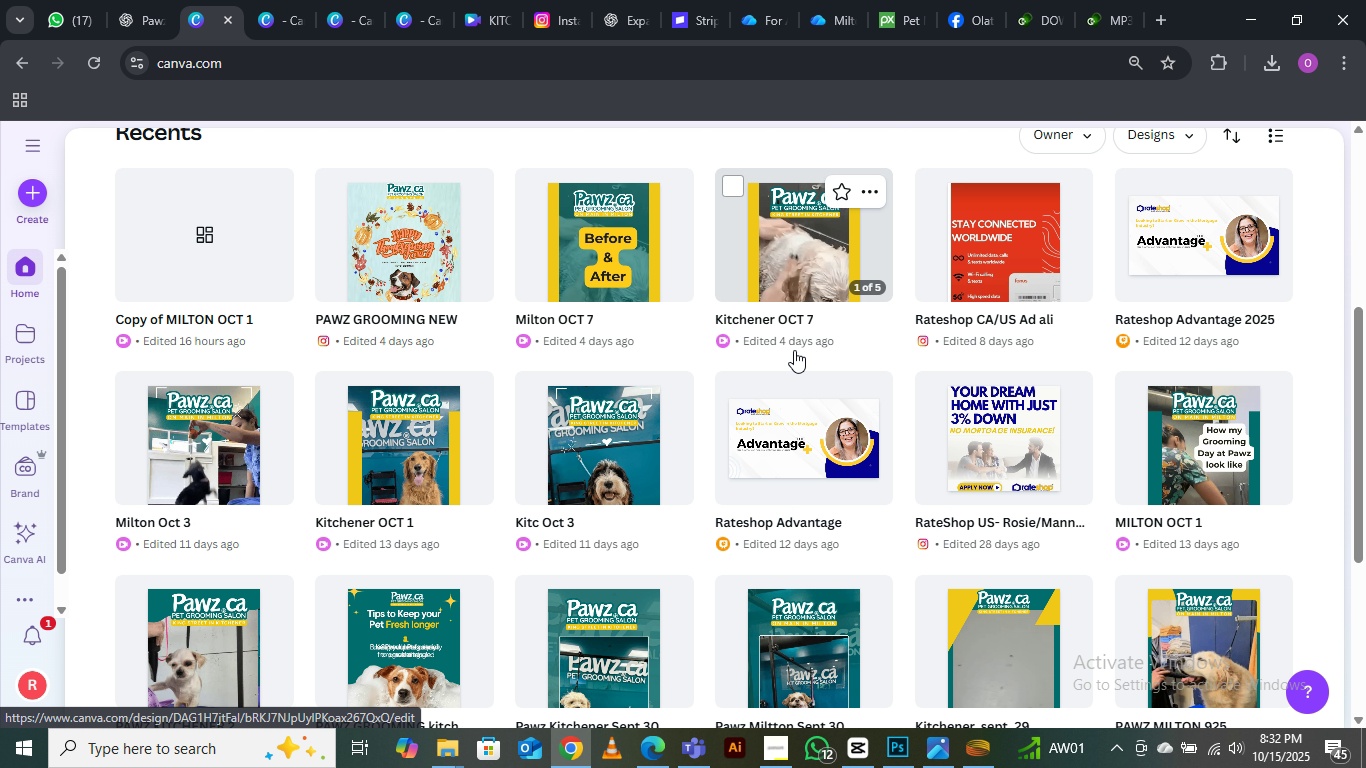 
scroll: coordinate [570, 461], scroll_direction: up, amount: 3.0
 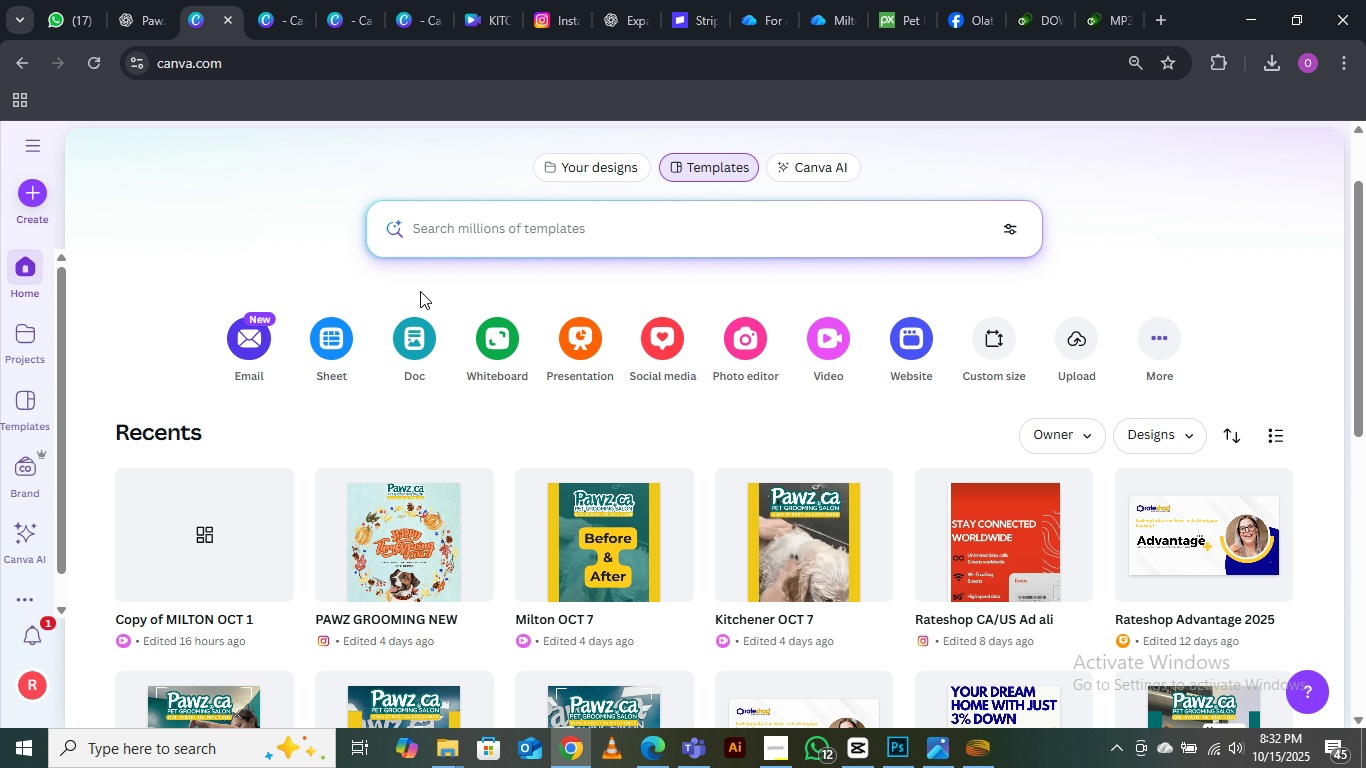 
wait(14.01)
 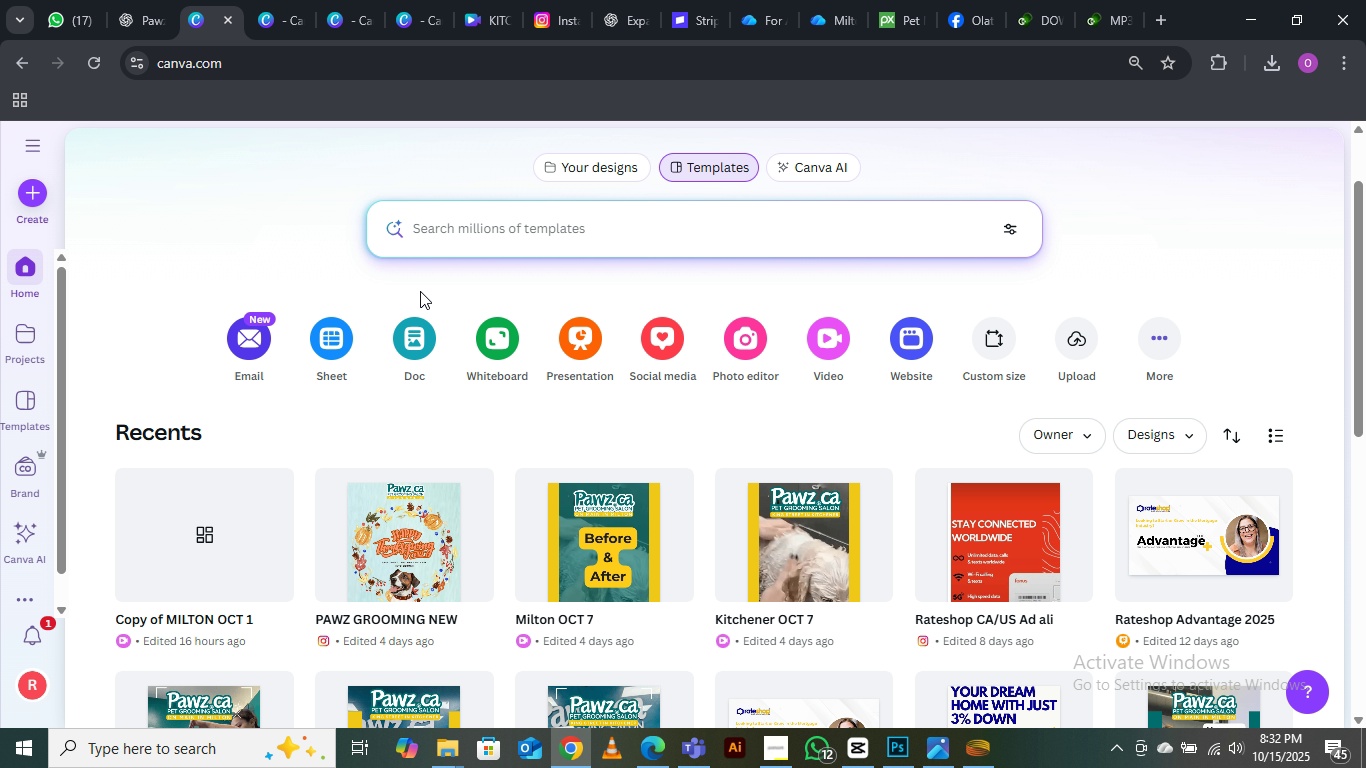 
left_click([450, 224])
 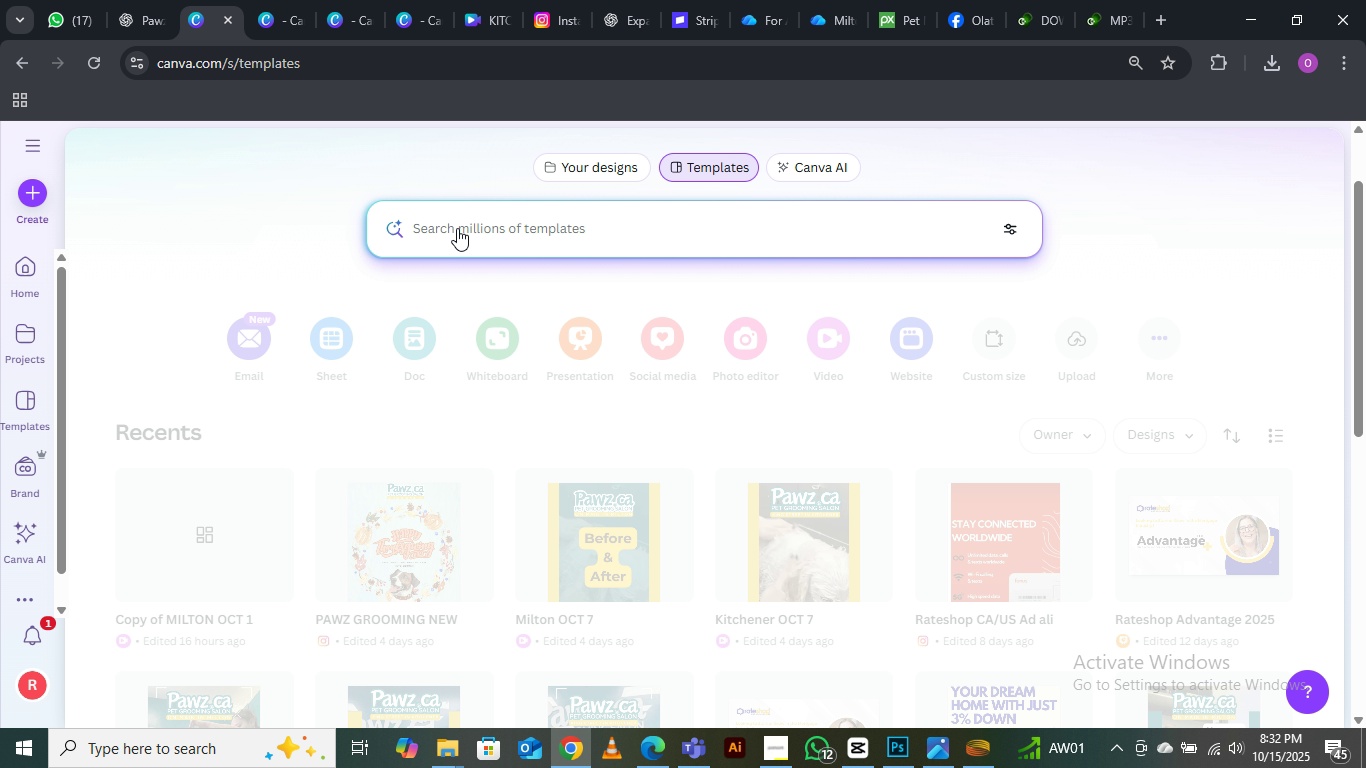 
type(DOG DESIGN)
 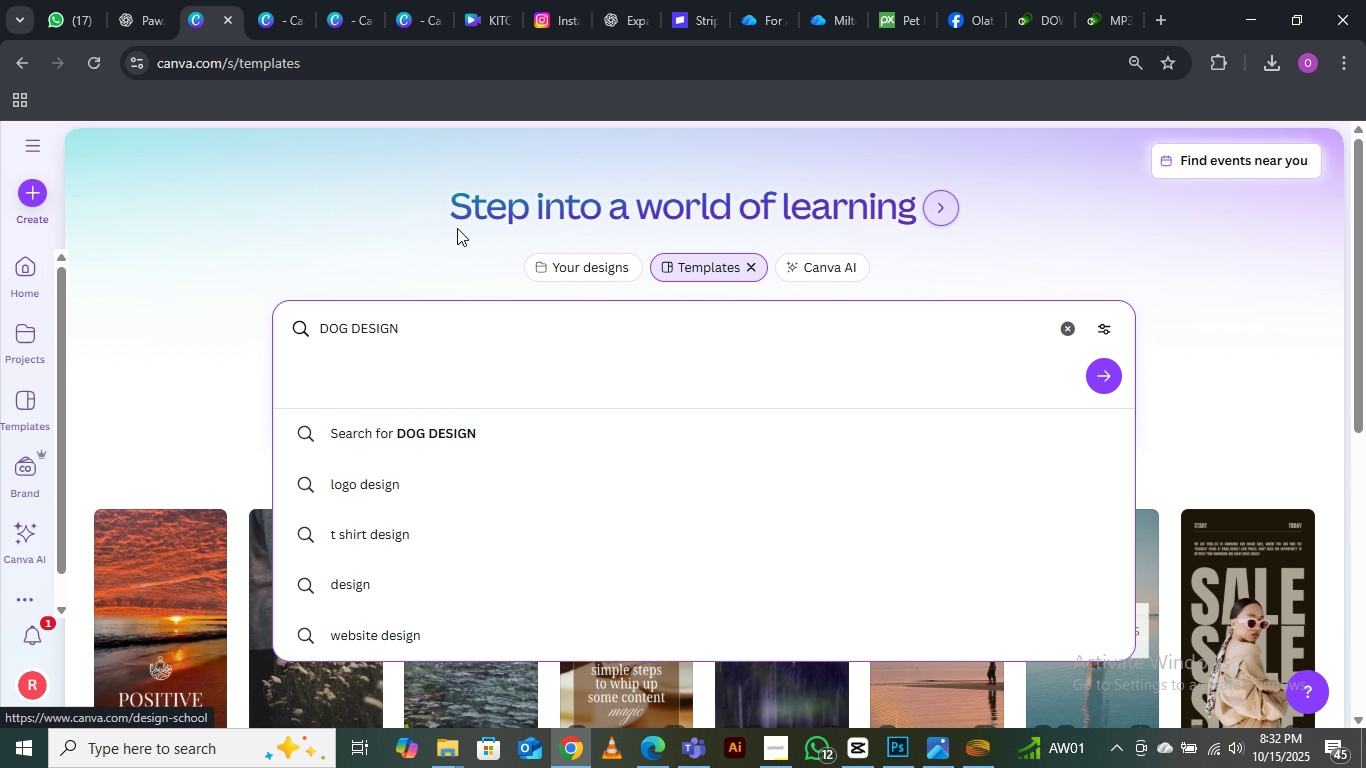 
key(Enter)
 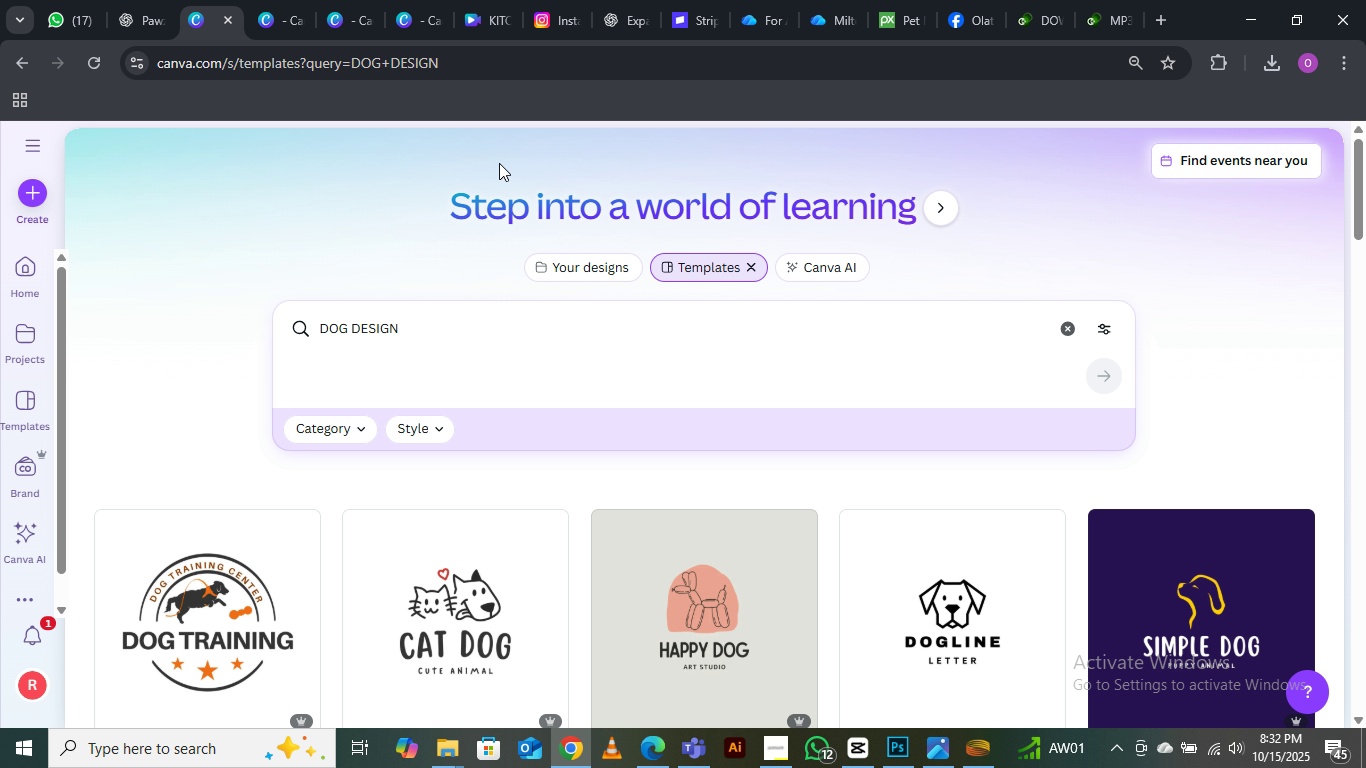 
scroll: coordinate [454, 438], scroll_direction: down, amount: 20.0